 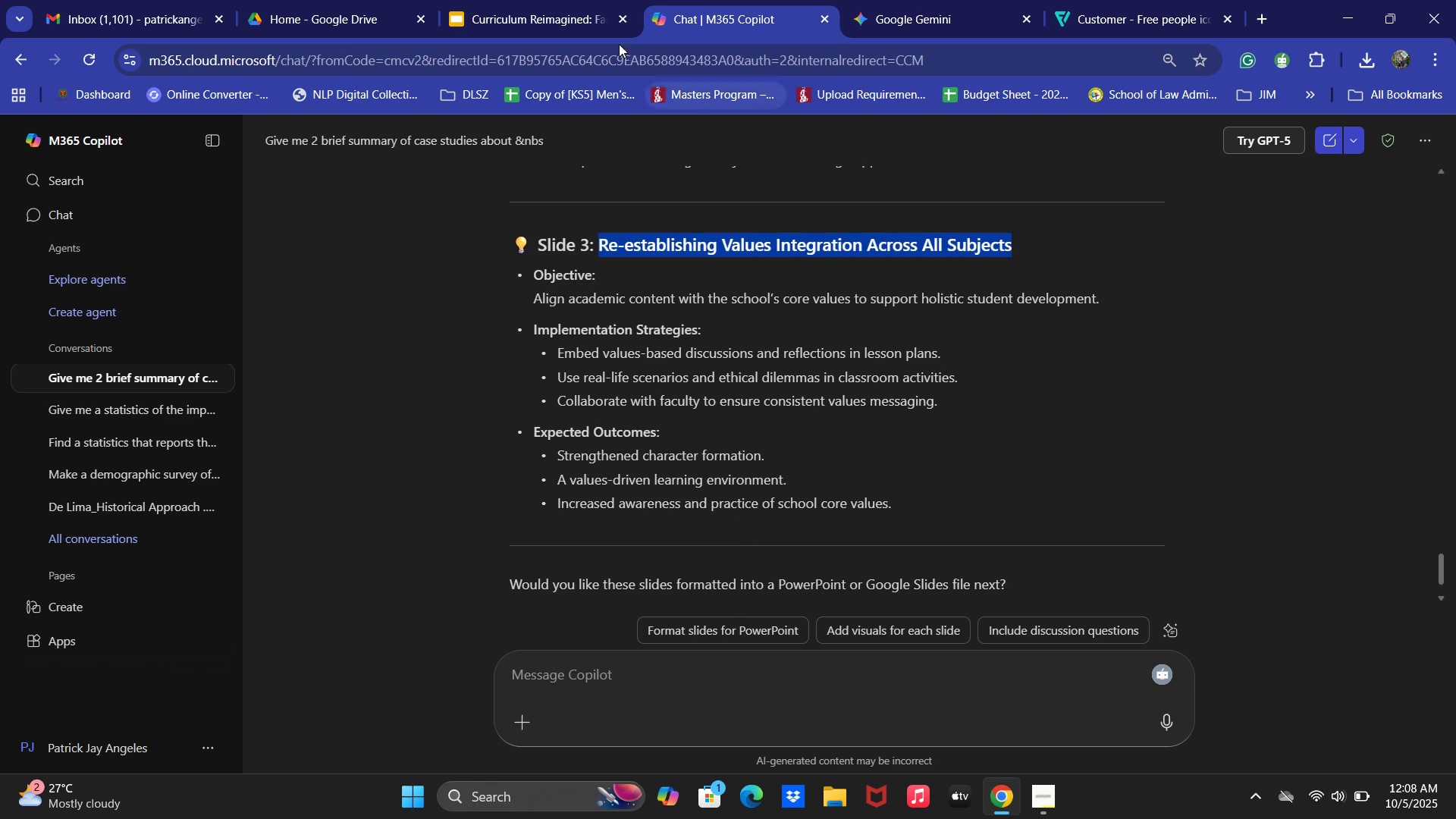 
key(Control+C)
 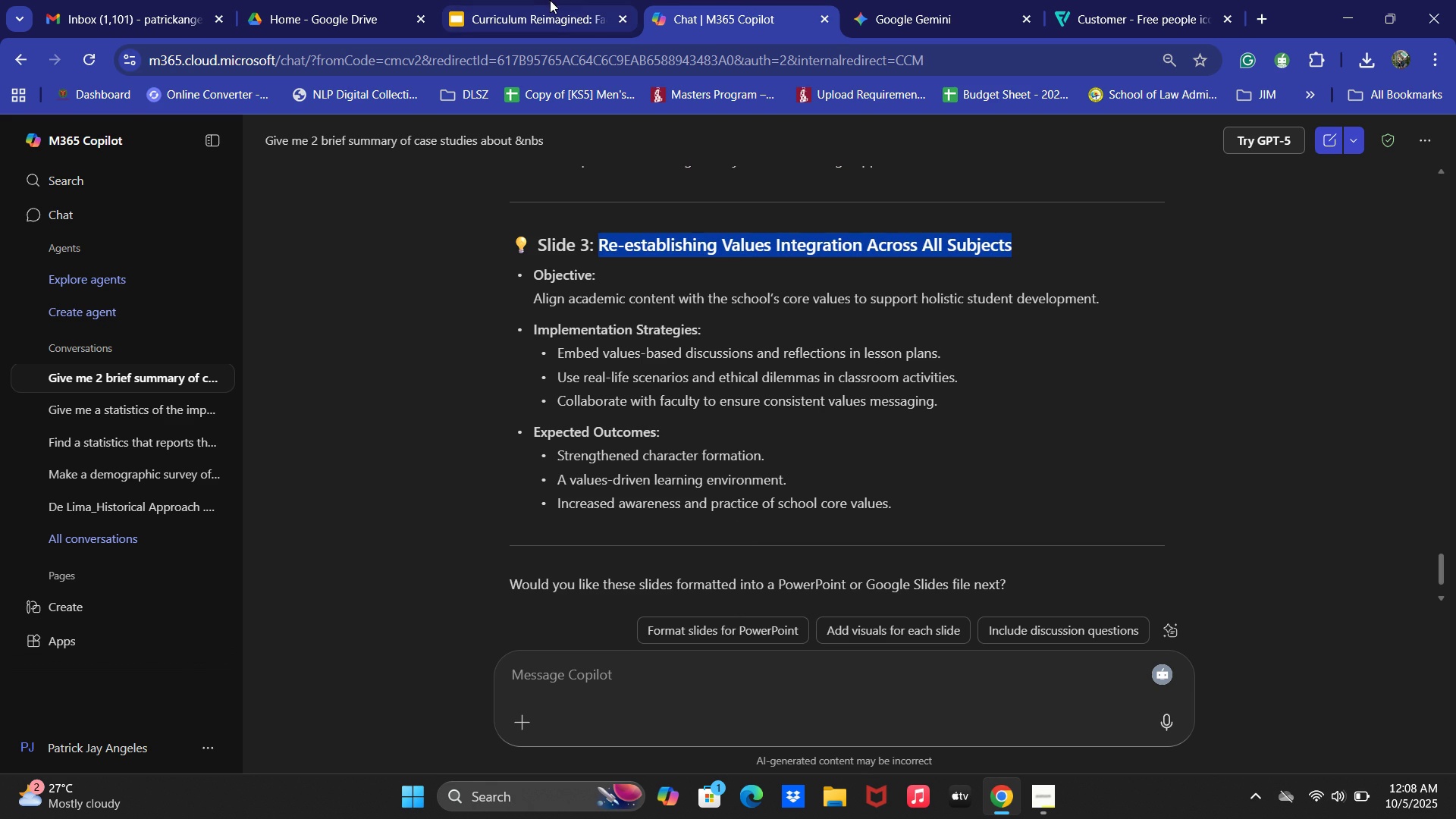 
left_click([550, 0])
 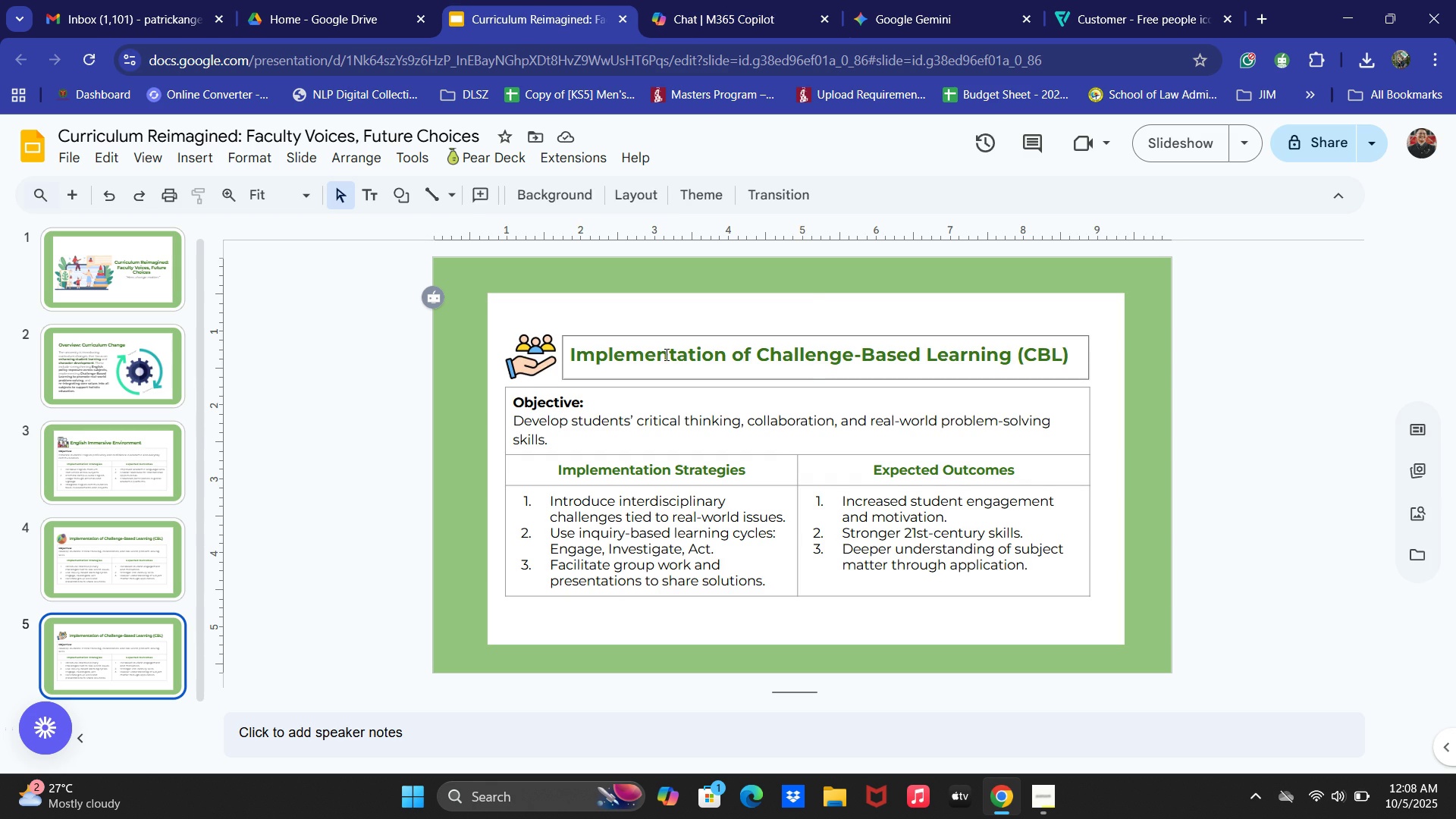 
left_click([664, 357])
 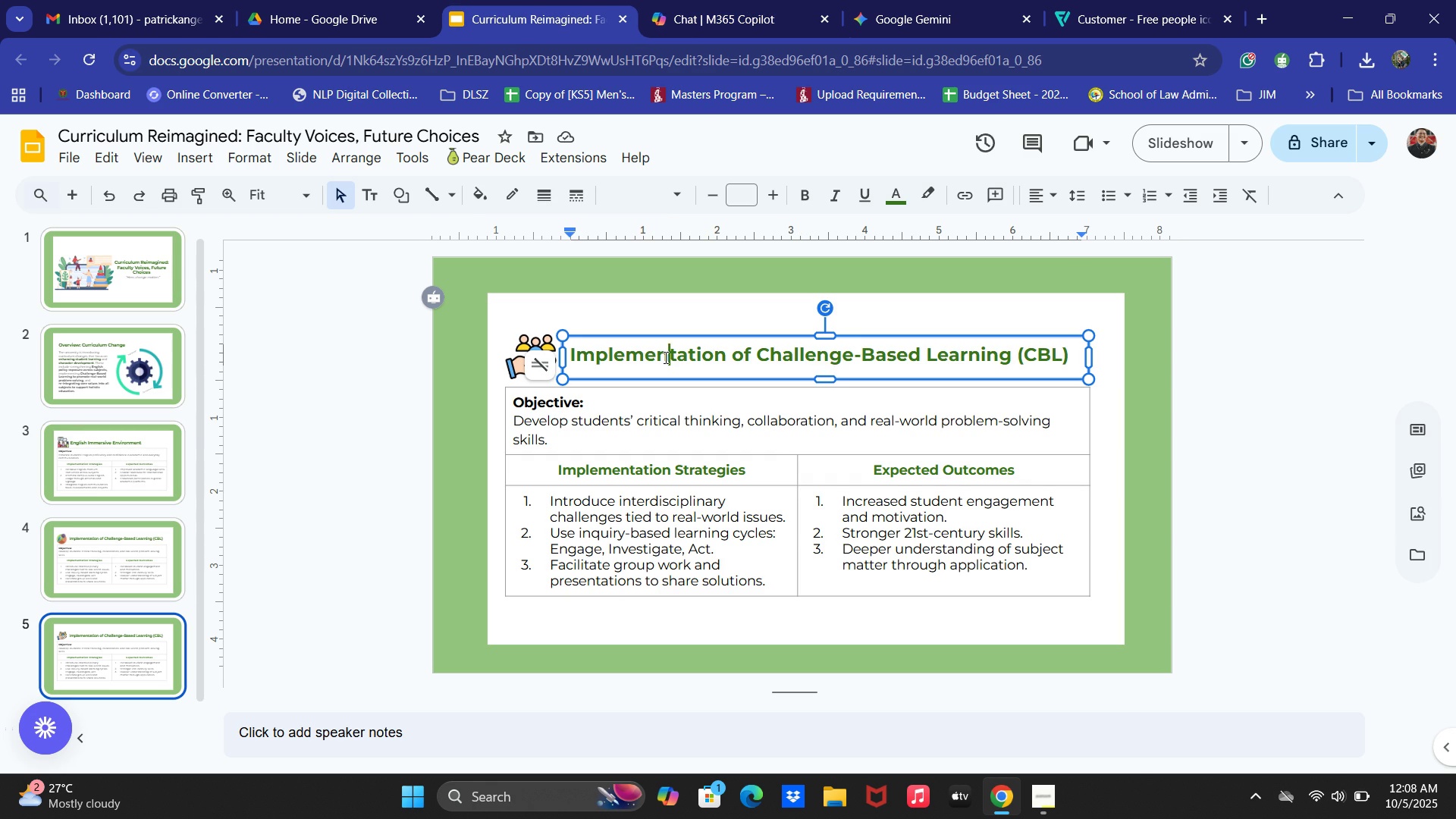 
type(av)
 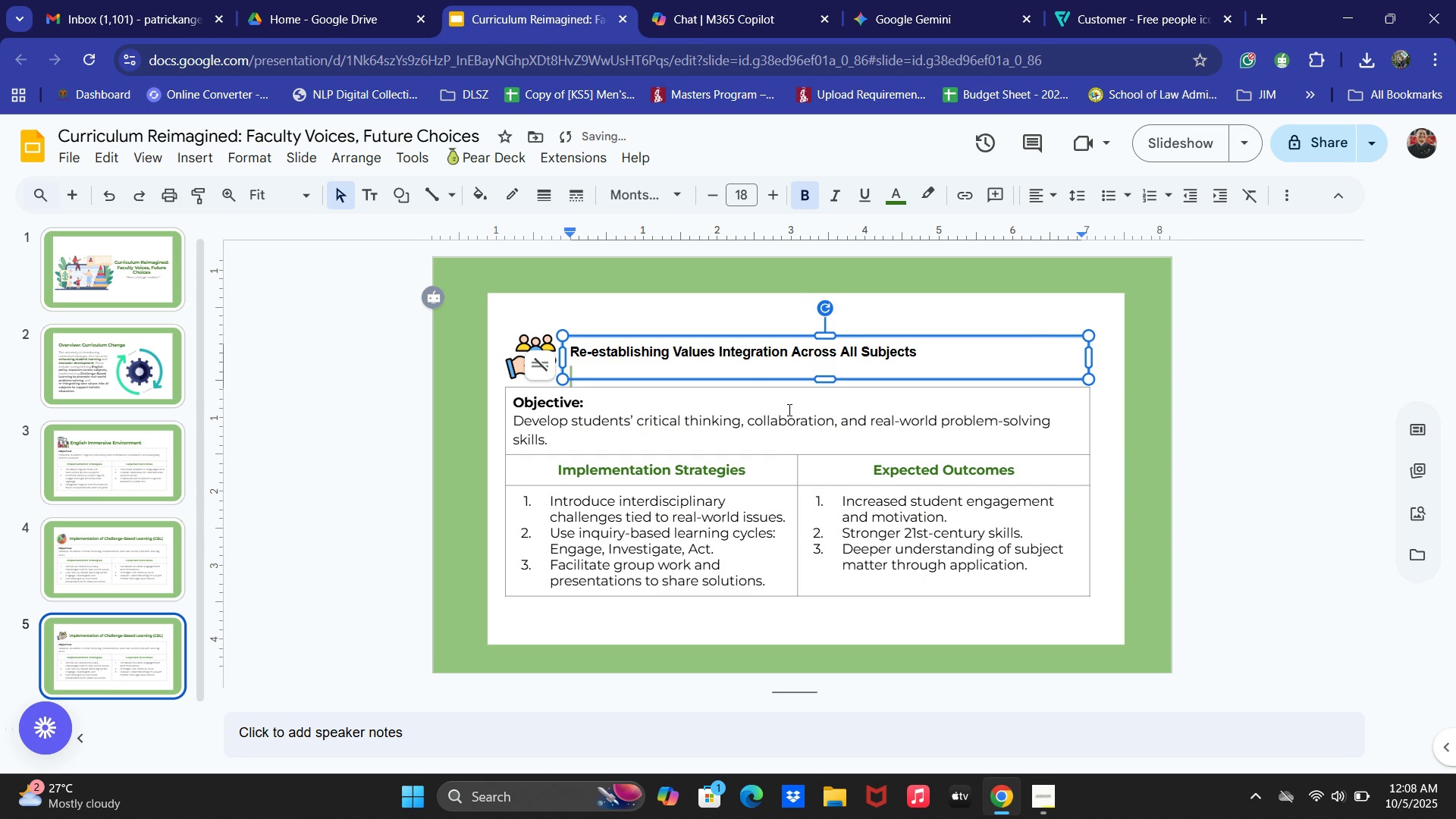 
key(Control+ControlLeft)
 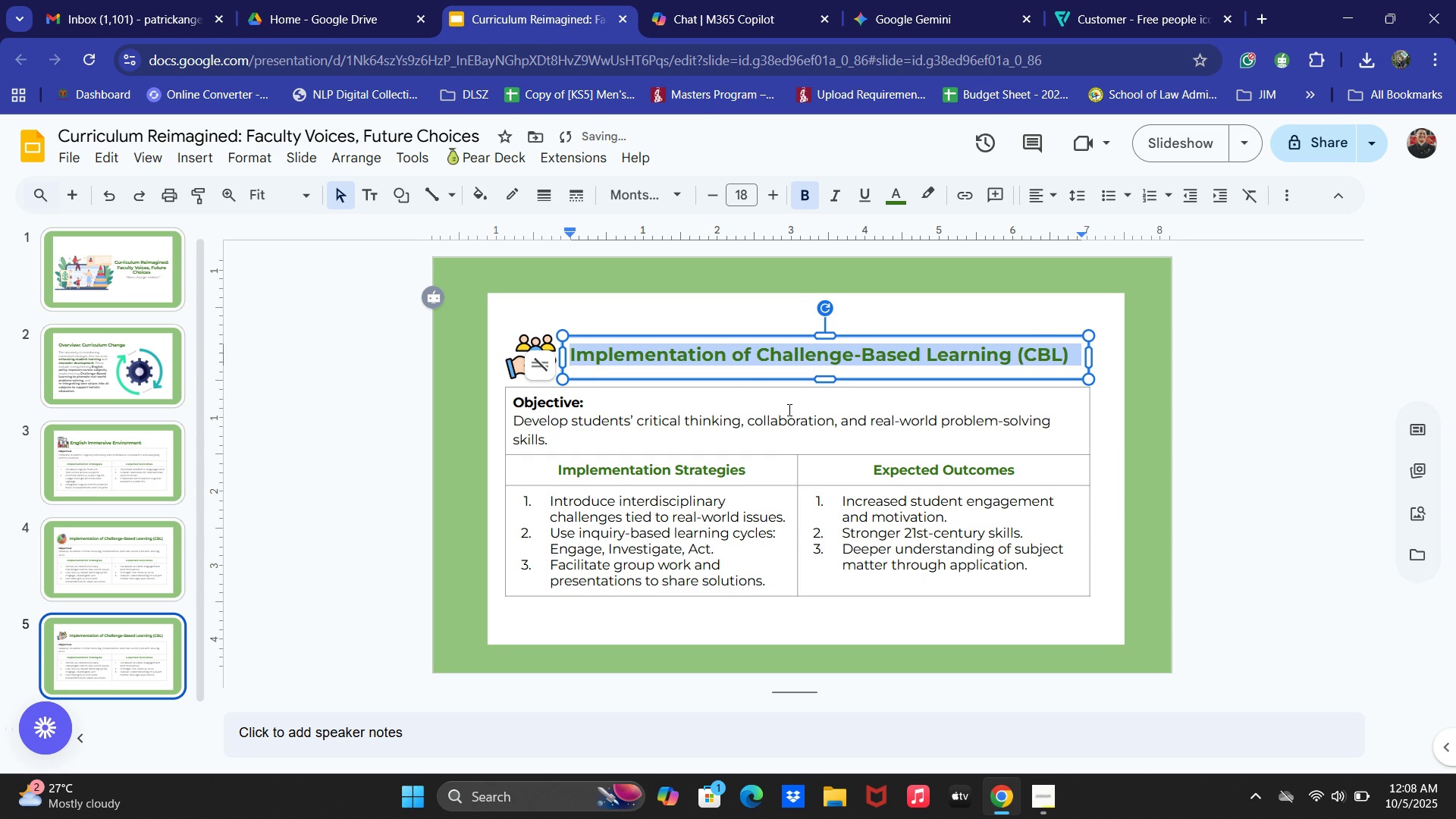 
key(Control+Z)
 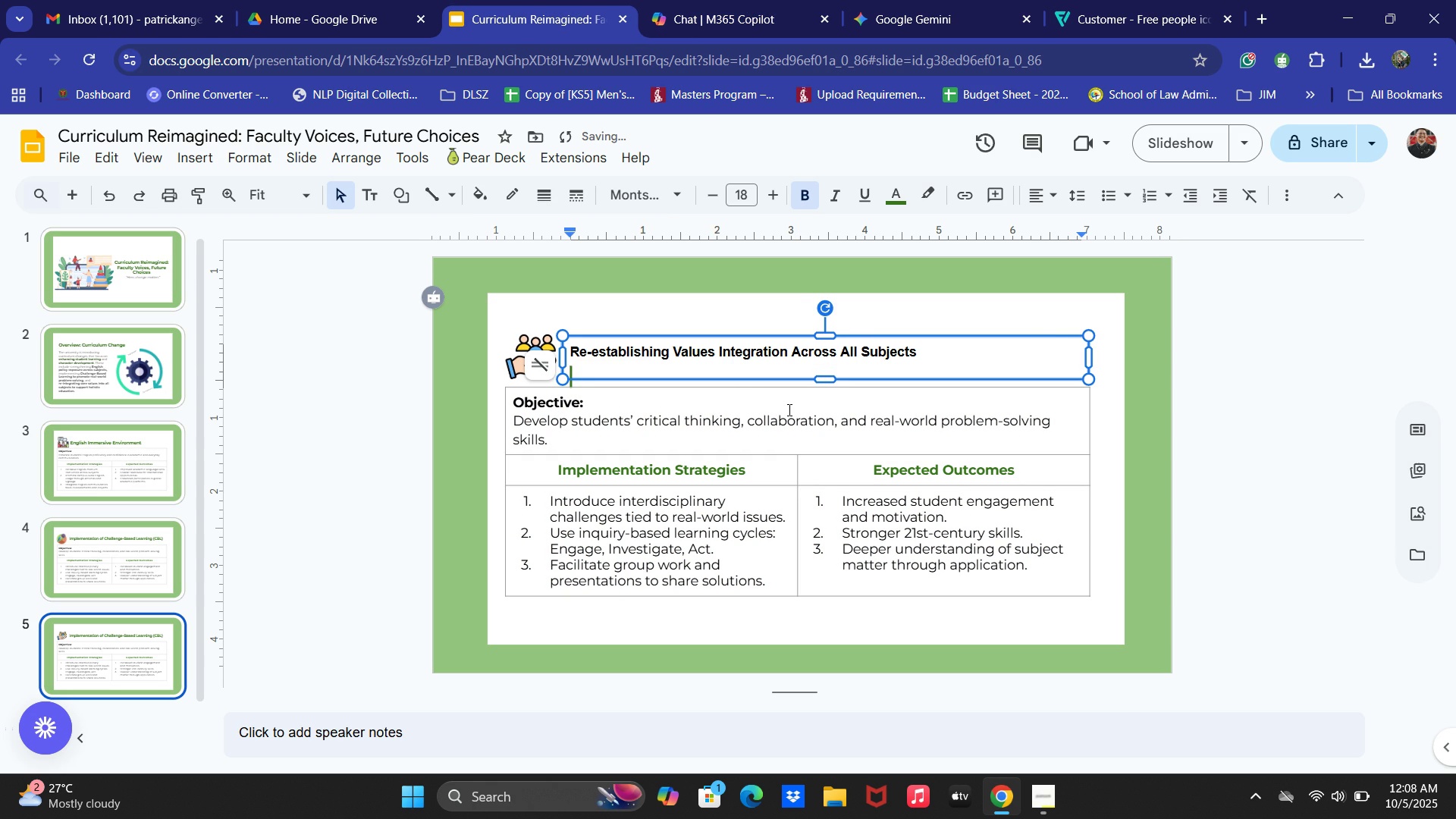 
key(Control+ControlLeft)
 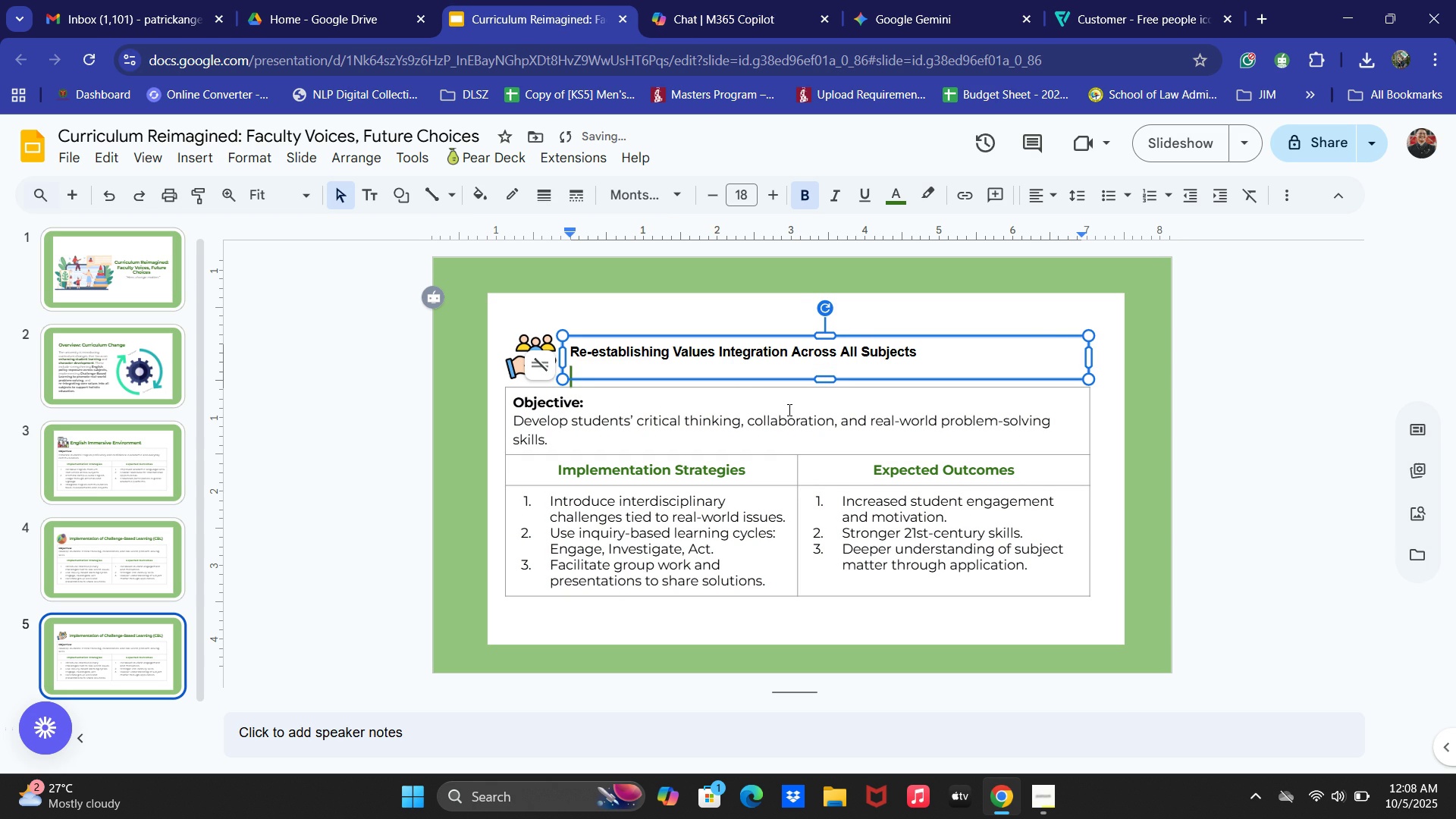 
key(Control+V)